 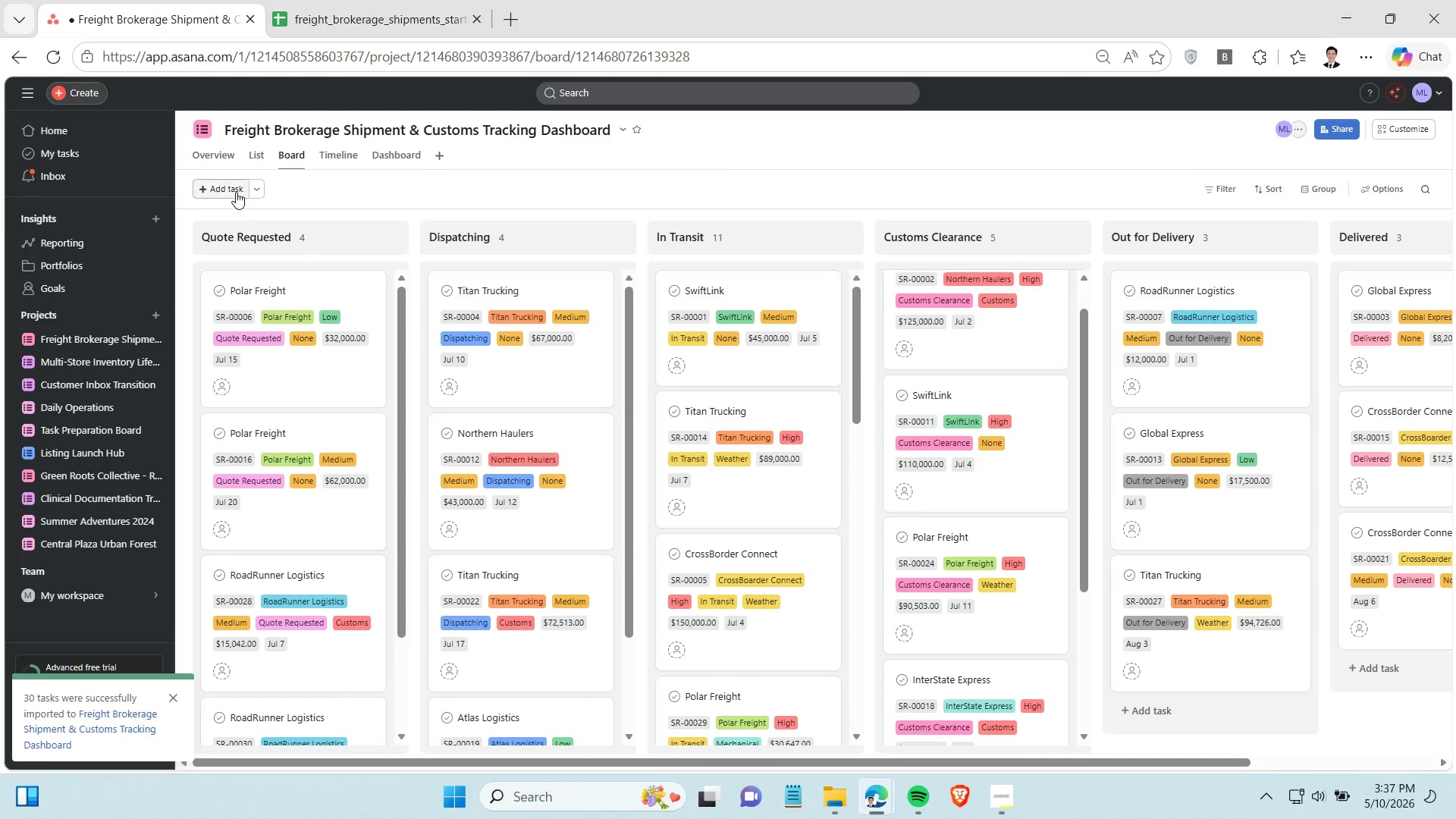 
left_click([310, 300])
 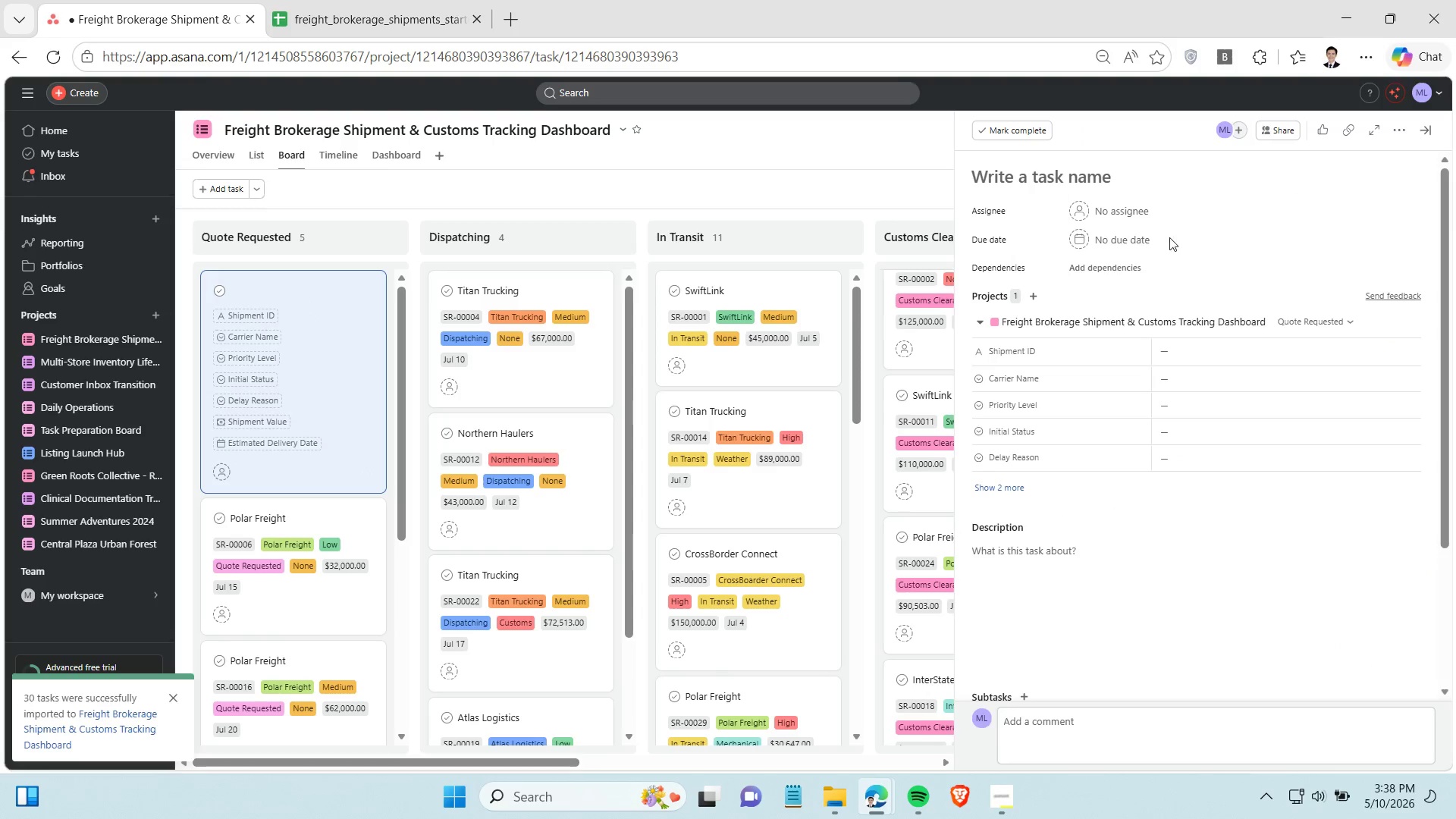 
left_click([1087, 174])
 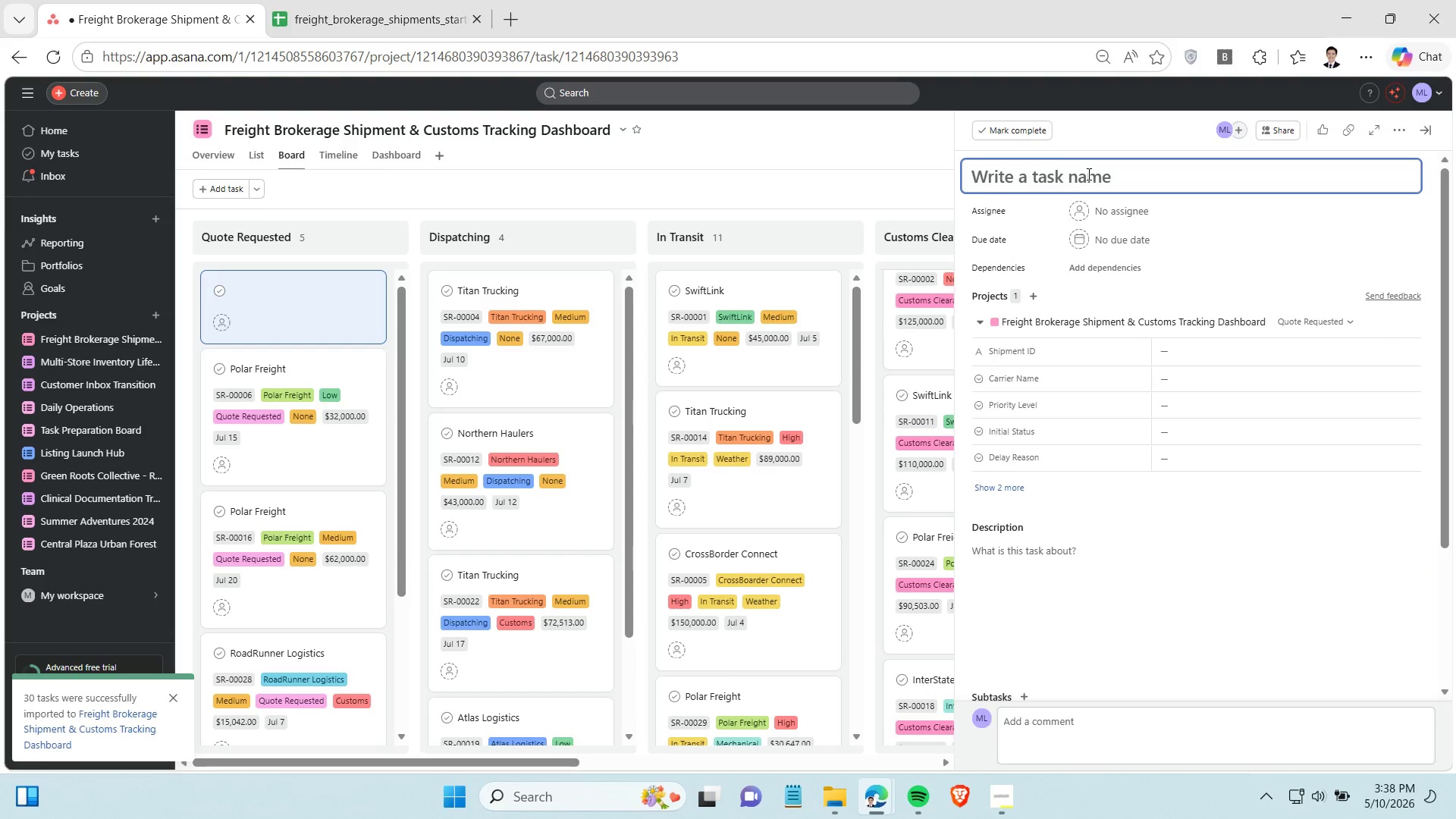 
type(Tempmpa)
 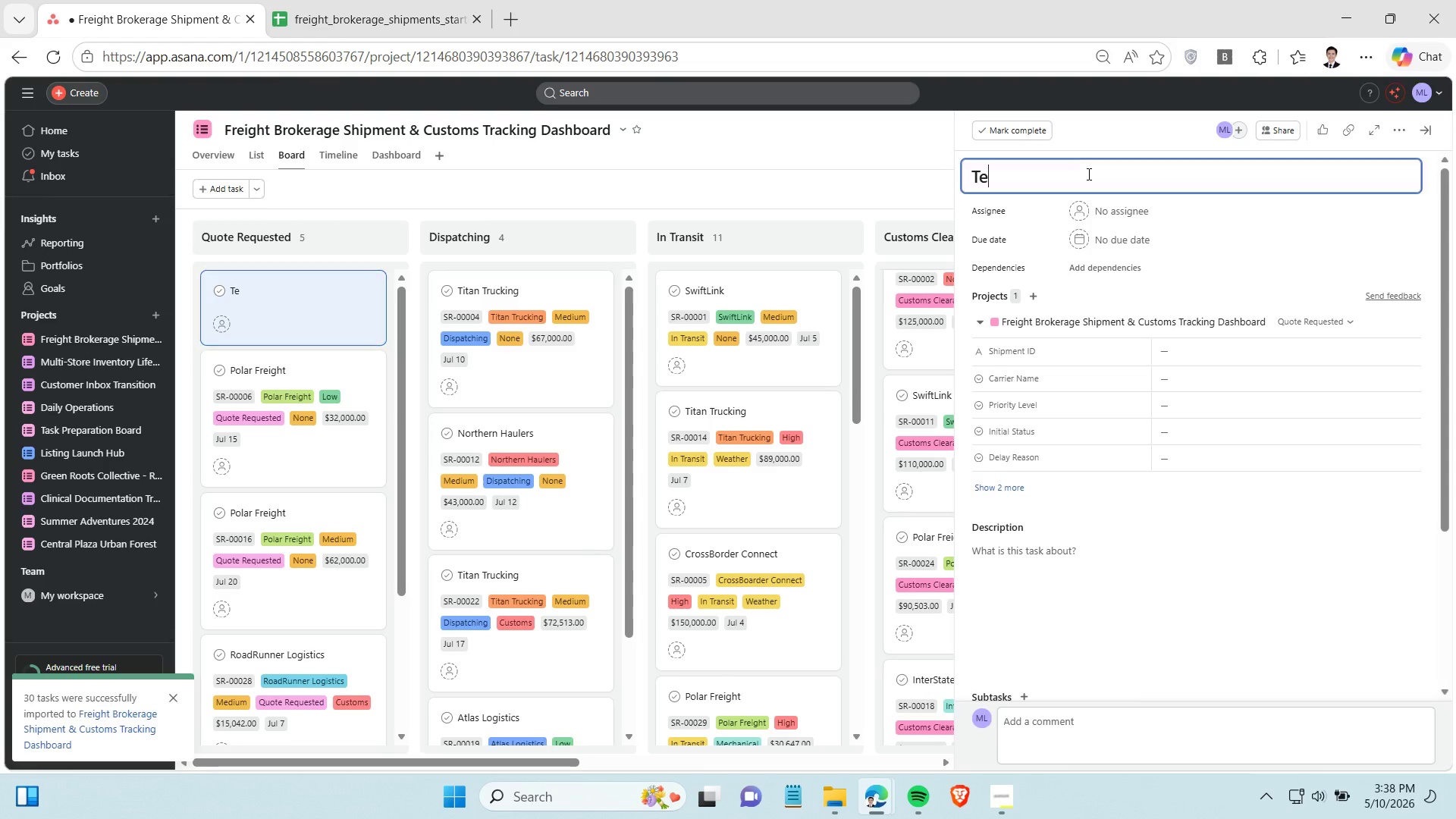 
double_click([1087, 173])
 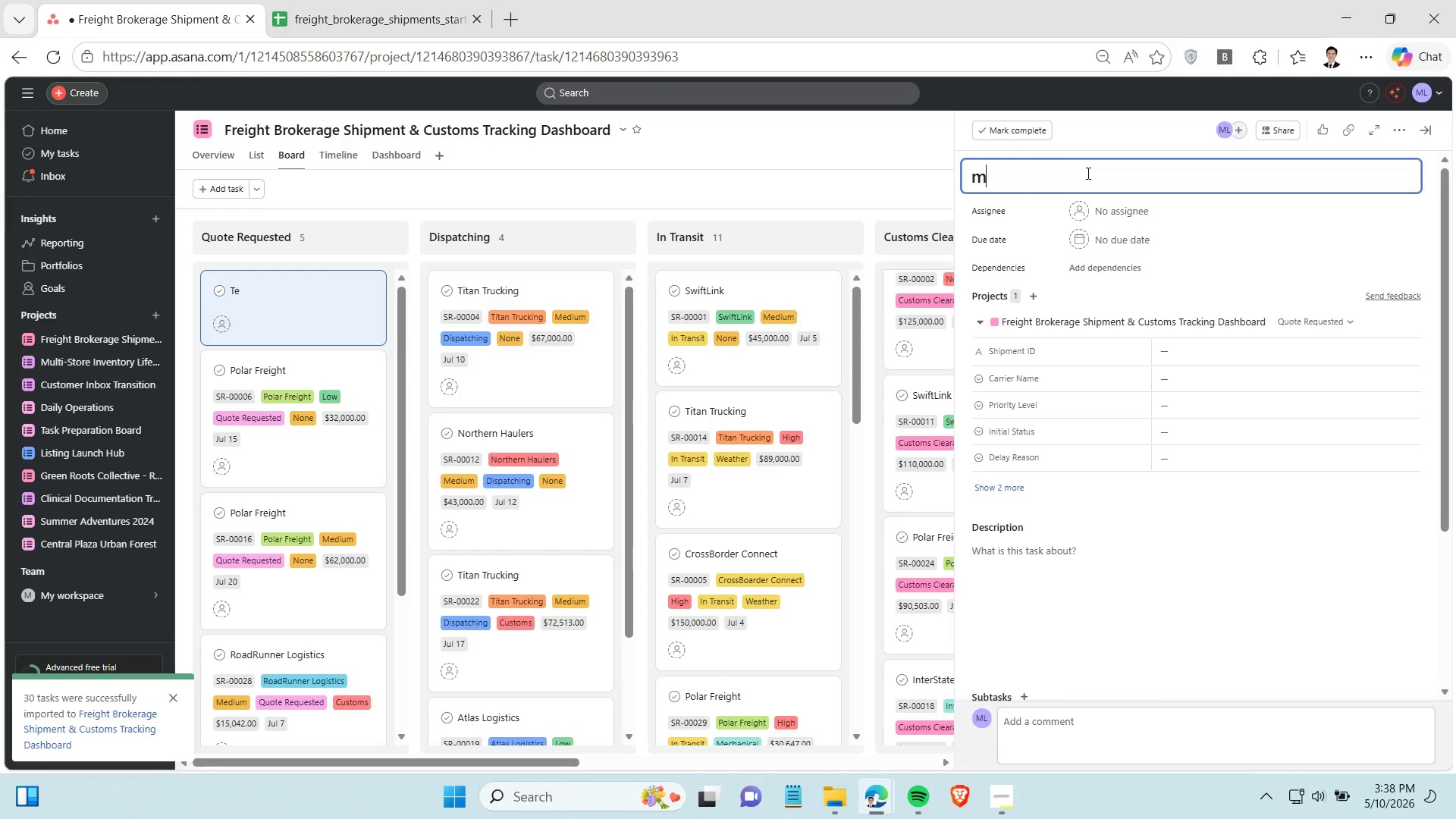 
type(mplateTemplate)
 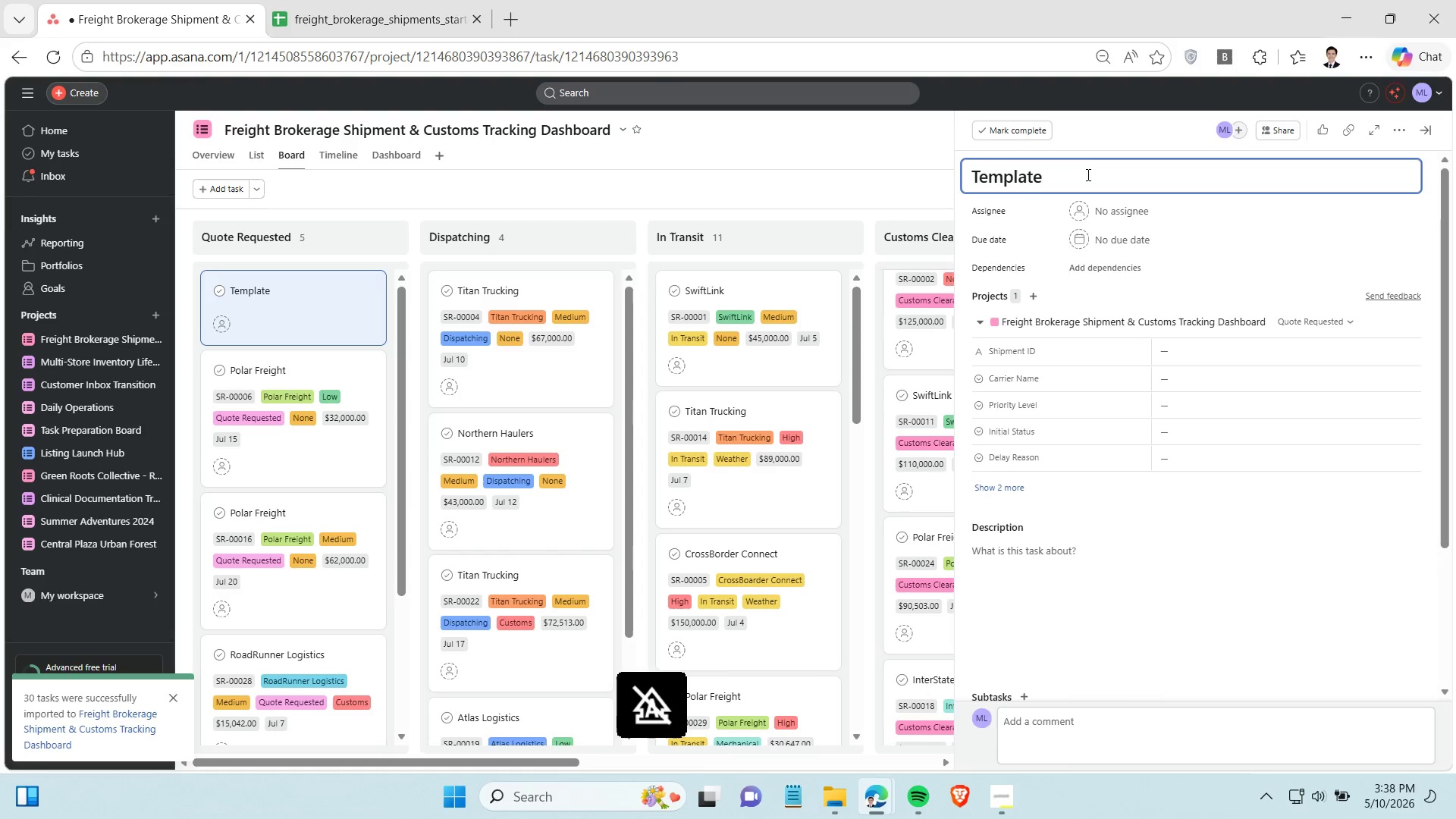 
hold_key(key=Backspace, duration=0.92)
 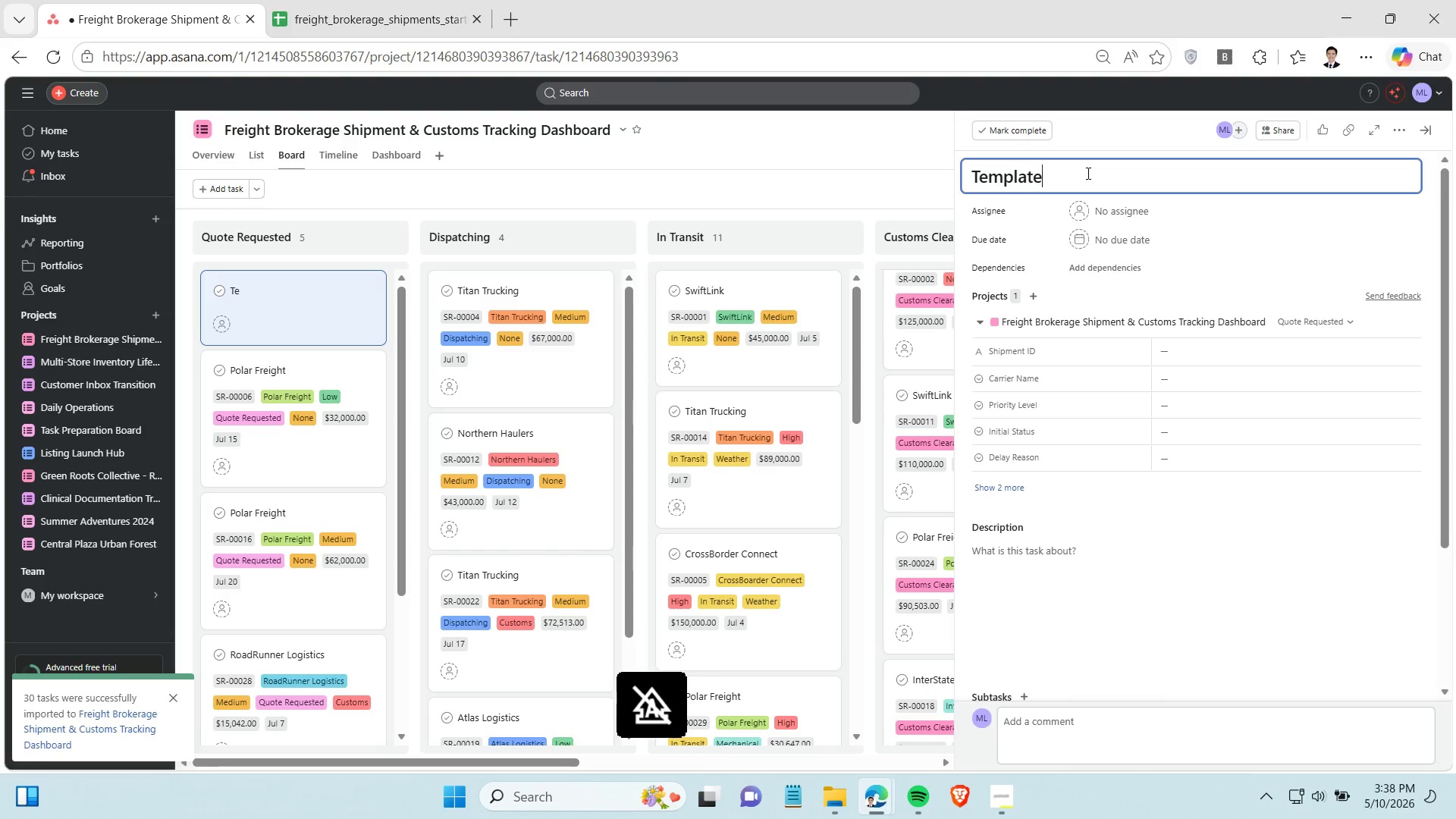 
wait(5.03)
 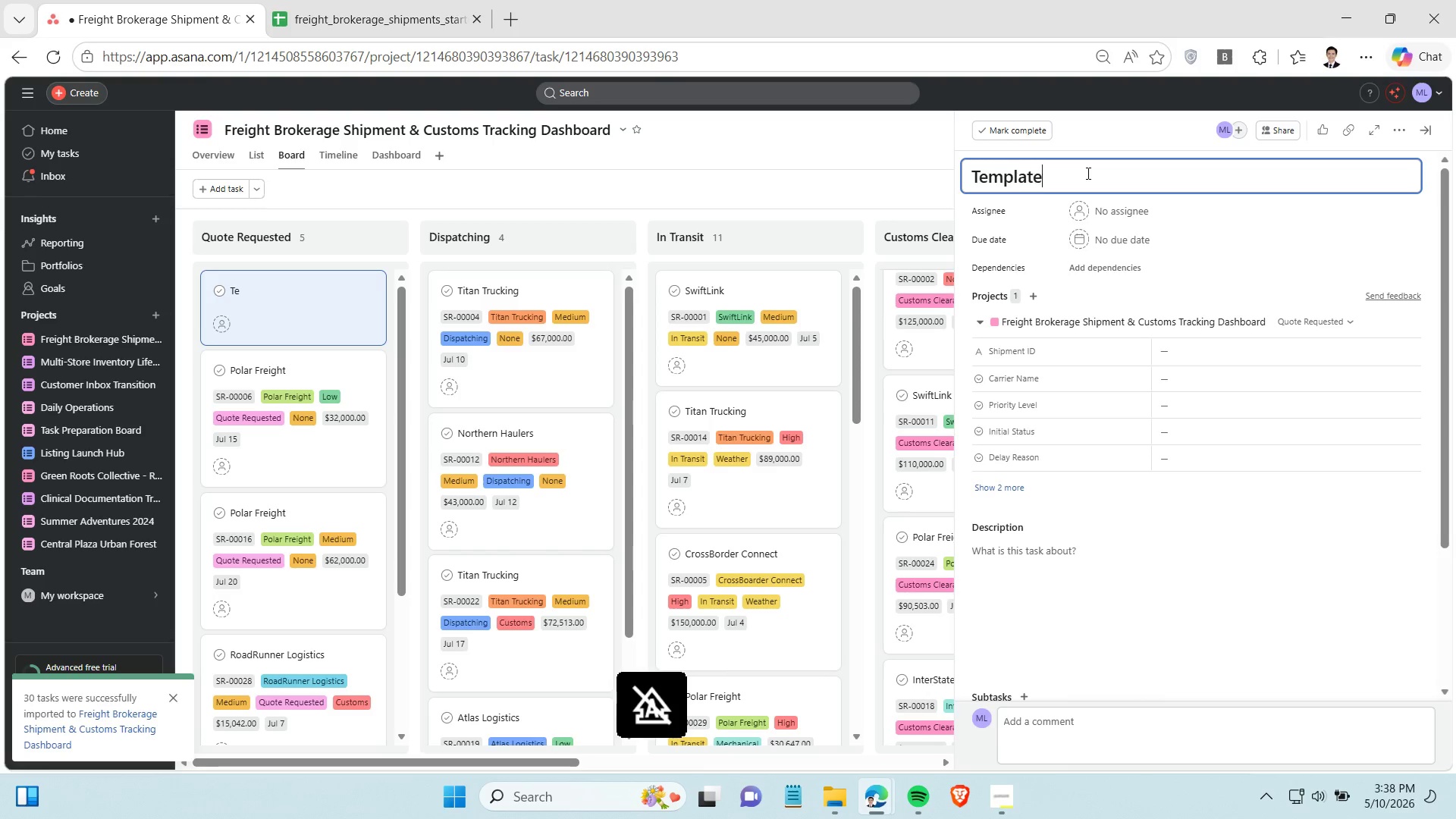 
left_click([1399, 127])
 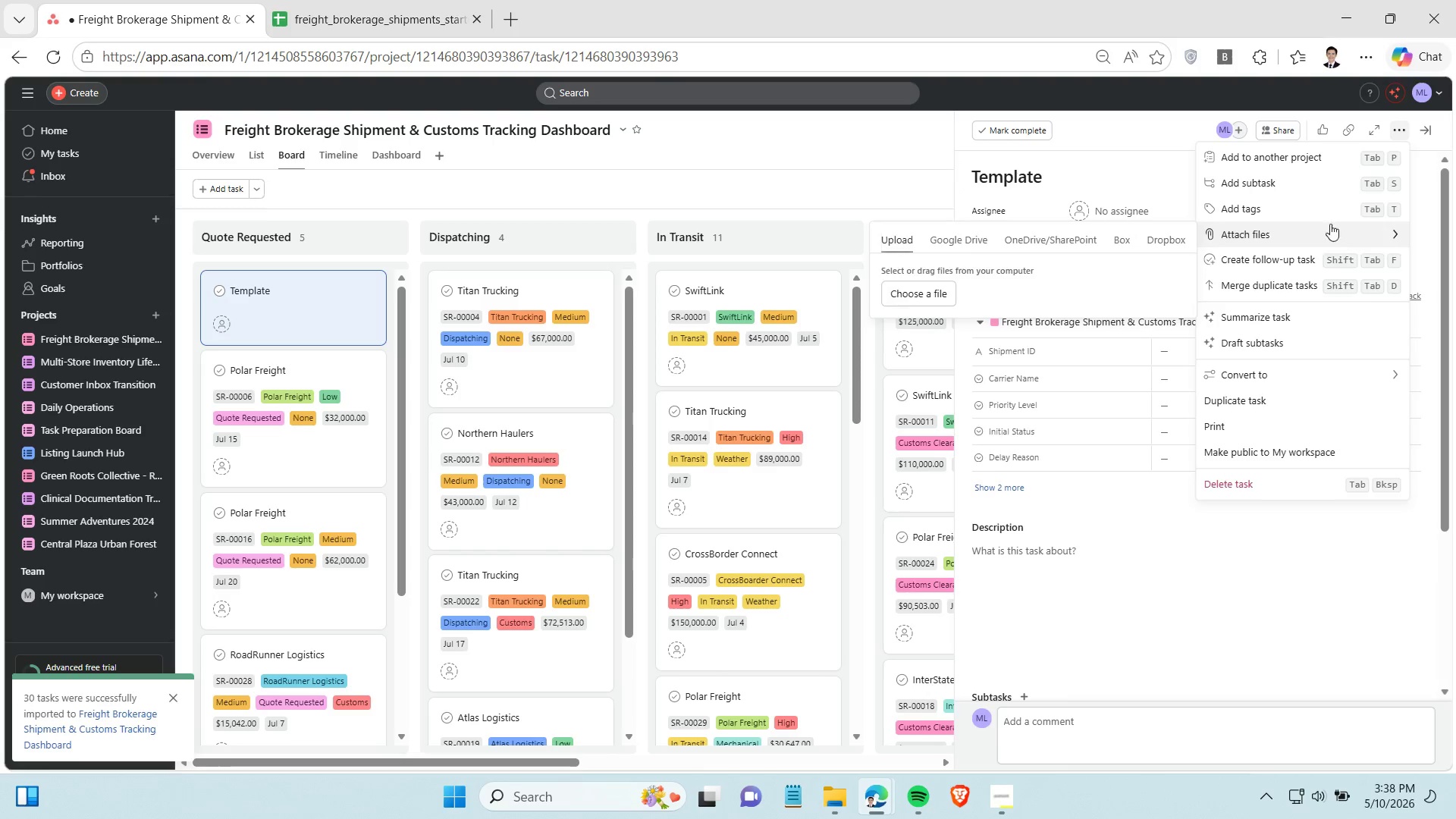 
left_click([1331, 213])
 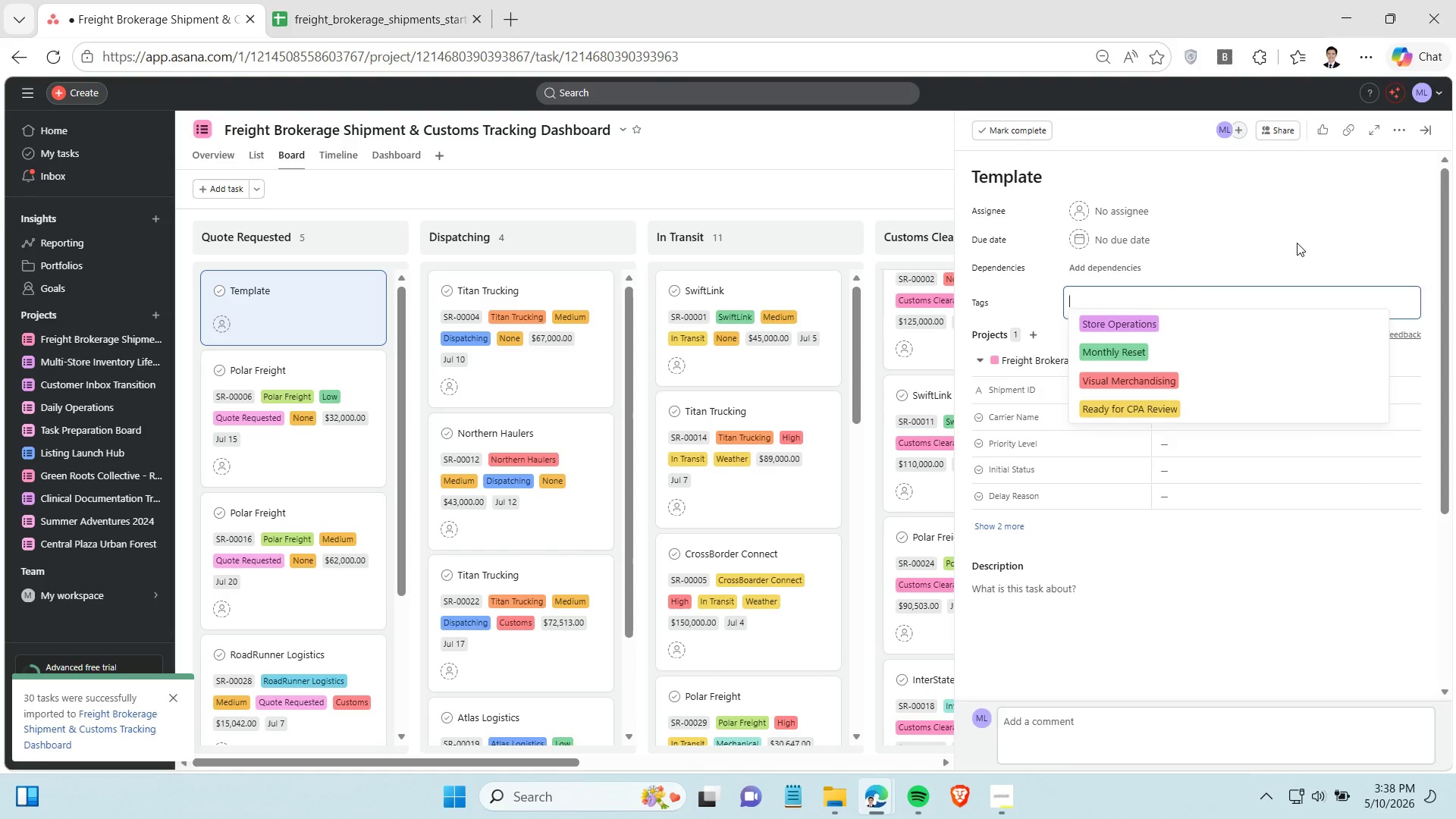 
wait(7.47)
 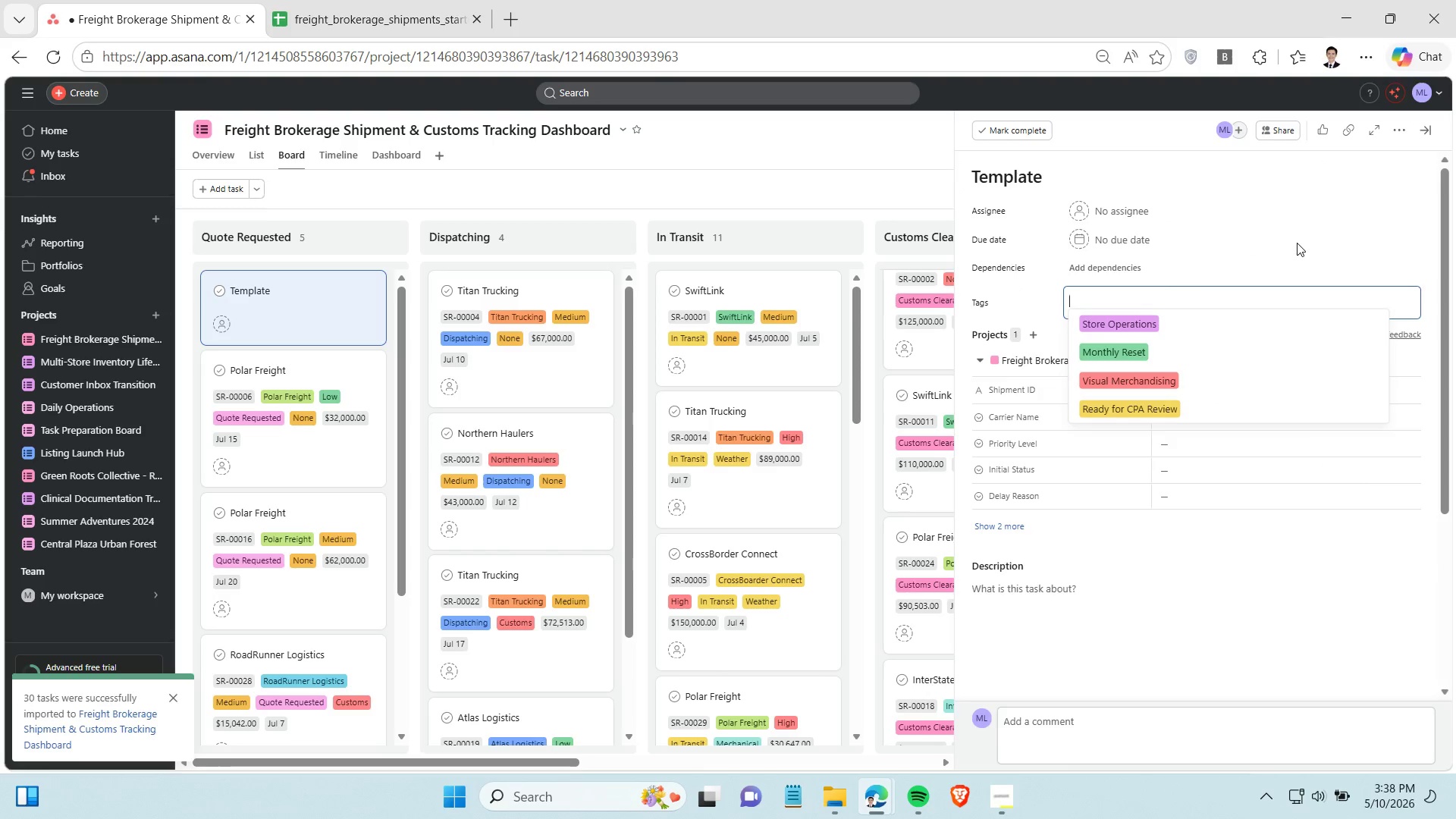 
left_click([1006, 808])